 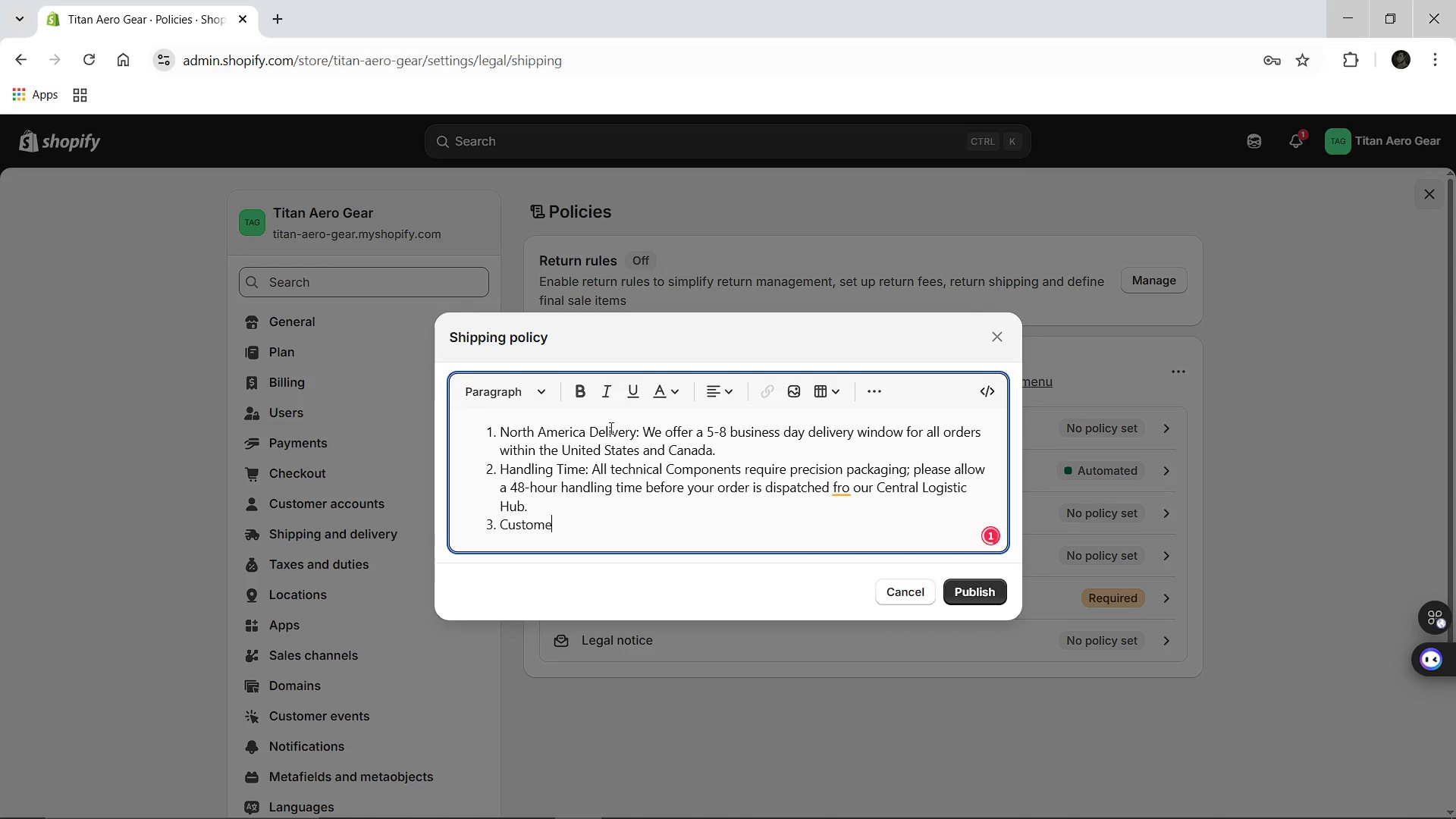 
hold_key(key=ShiftLeft, duration=0.92)
 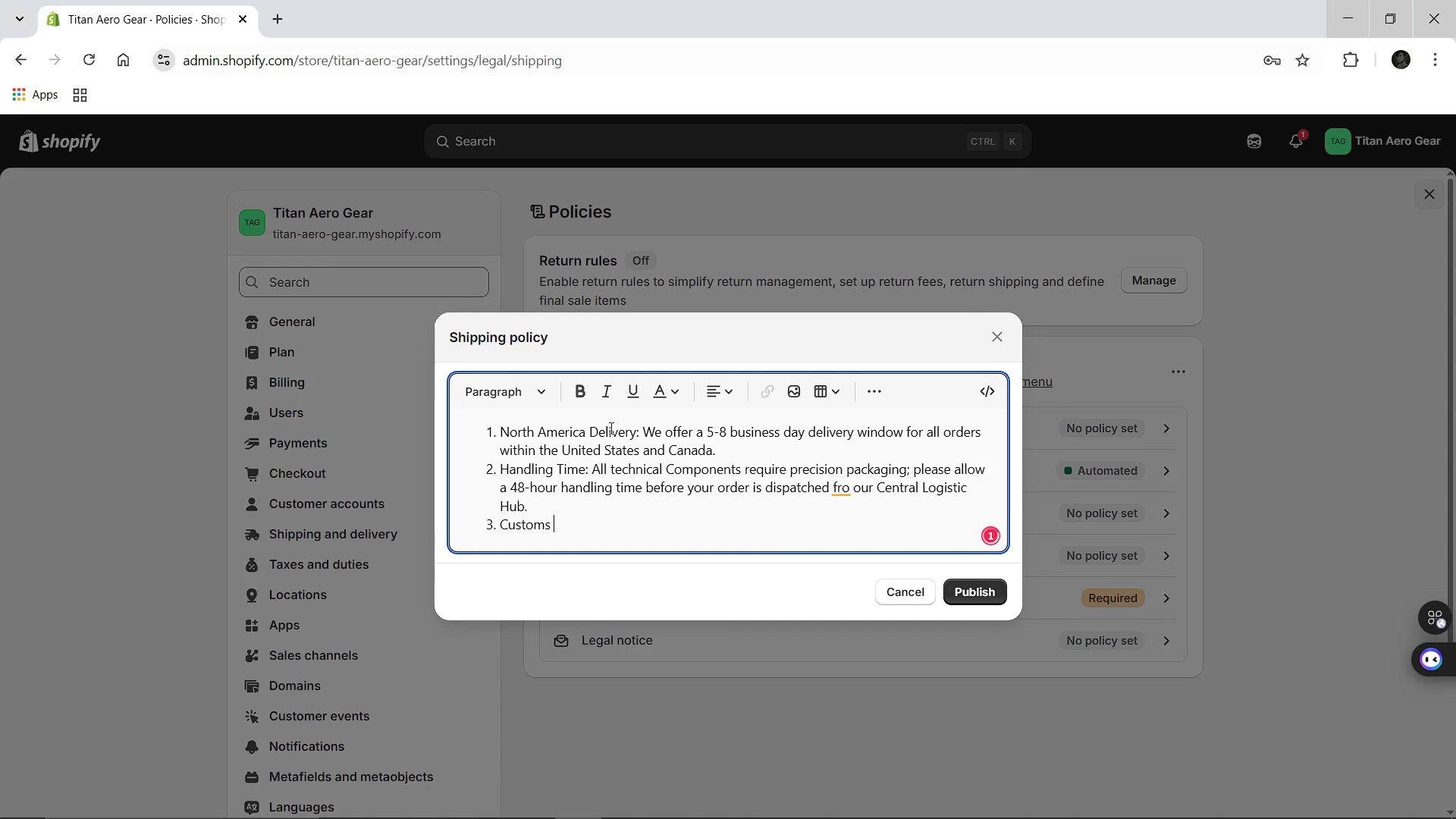 
hold_key(key=ShiftLeft, duration=0.56)
 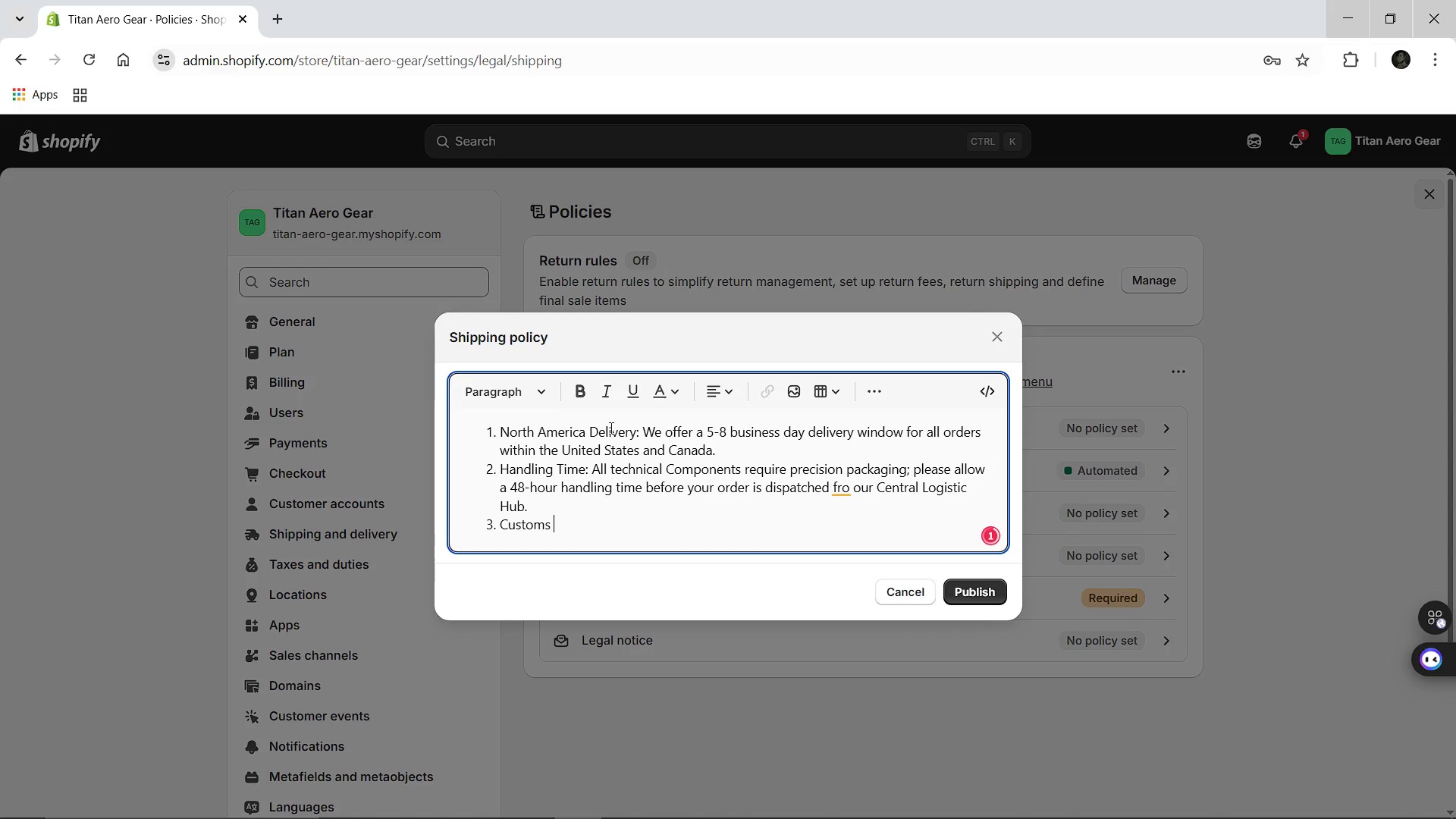 
hold_key(key=ShiftLeft, duration=1.42)
 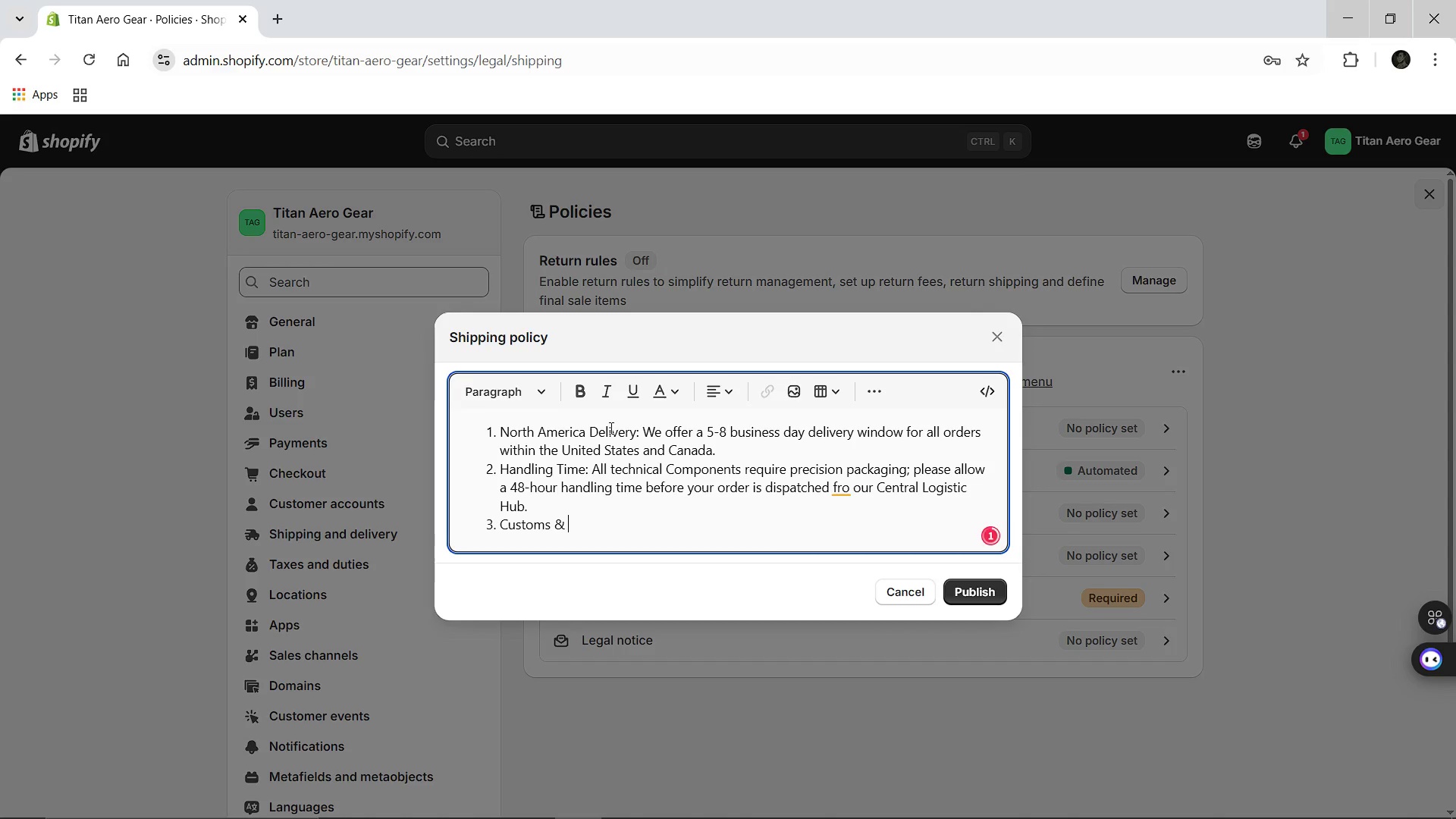 
hold_key(key=ShiftLeft, duration=0.53)
 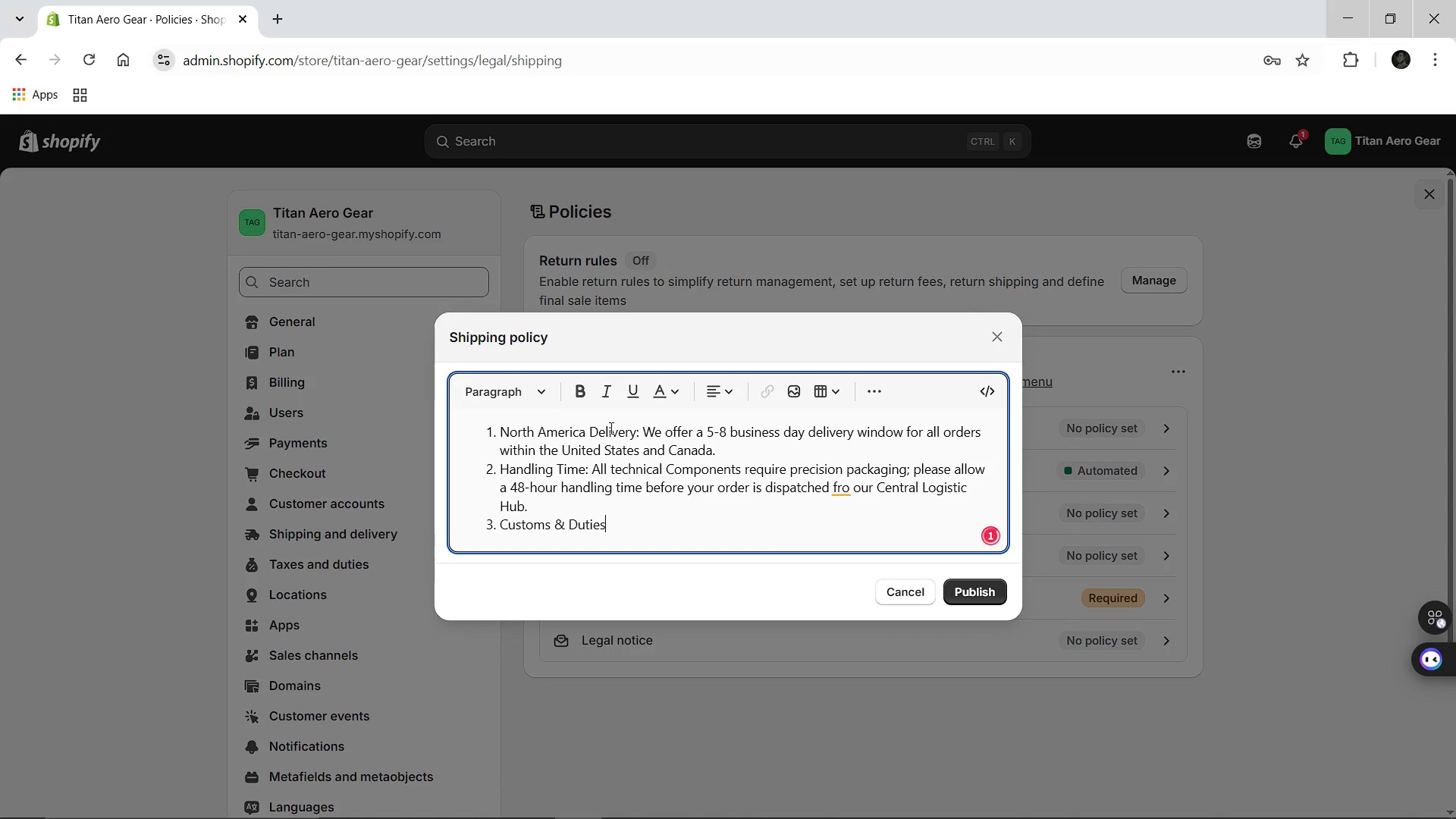 
hold_key(key=ShiftRight, duration=0.45)
 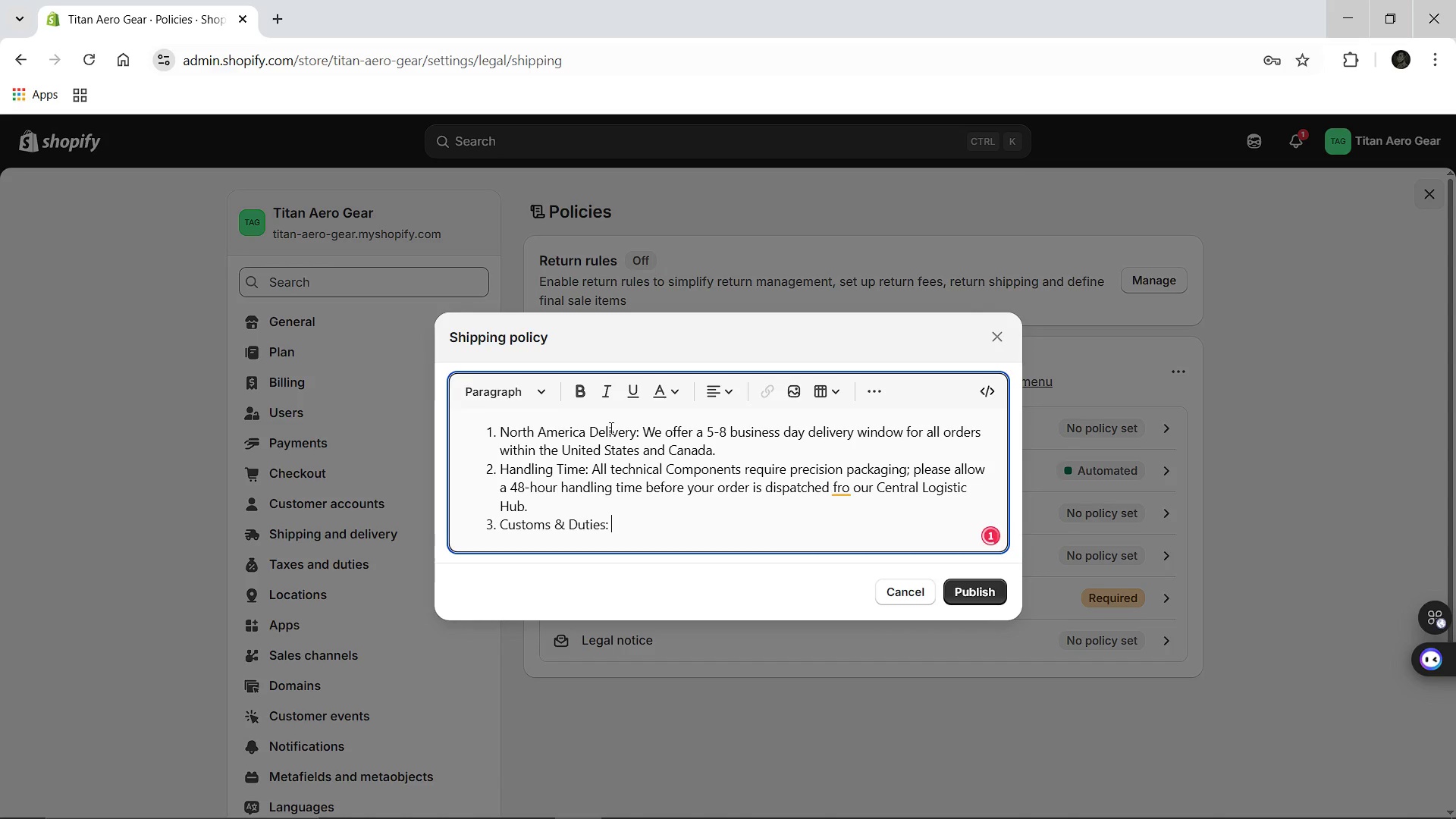 
hold_key(key=ShiftLeft, duration=0.38)
 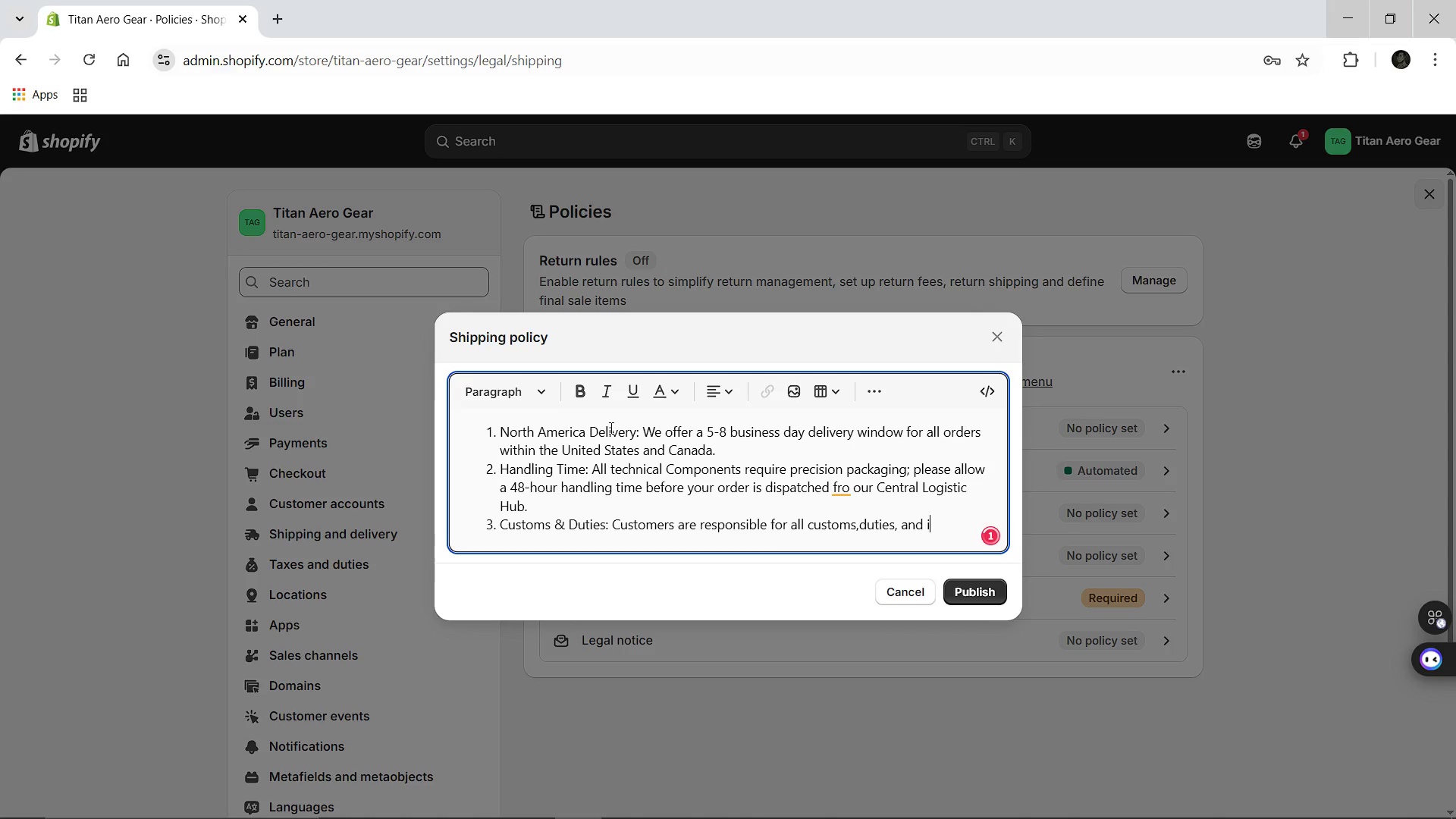 
wait(21.08)
 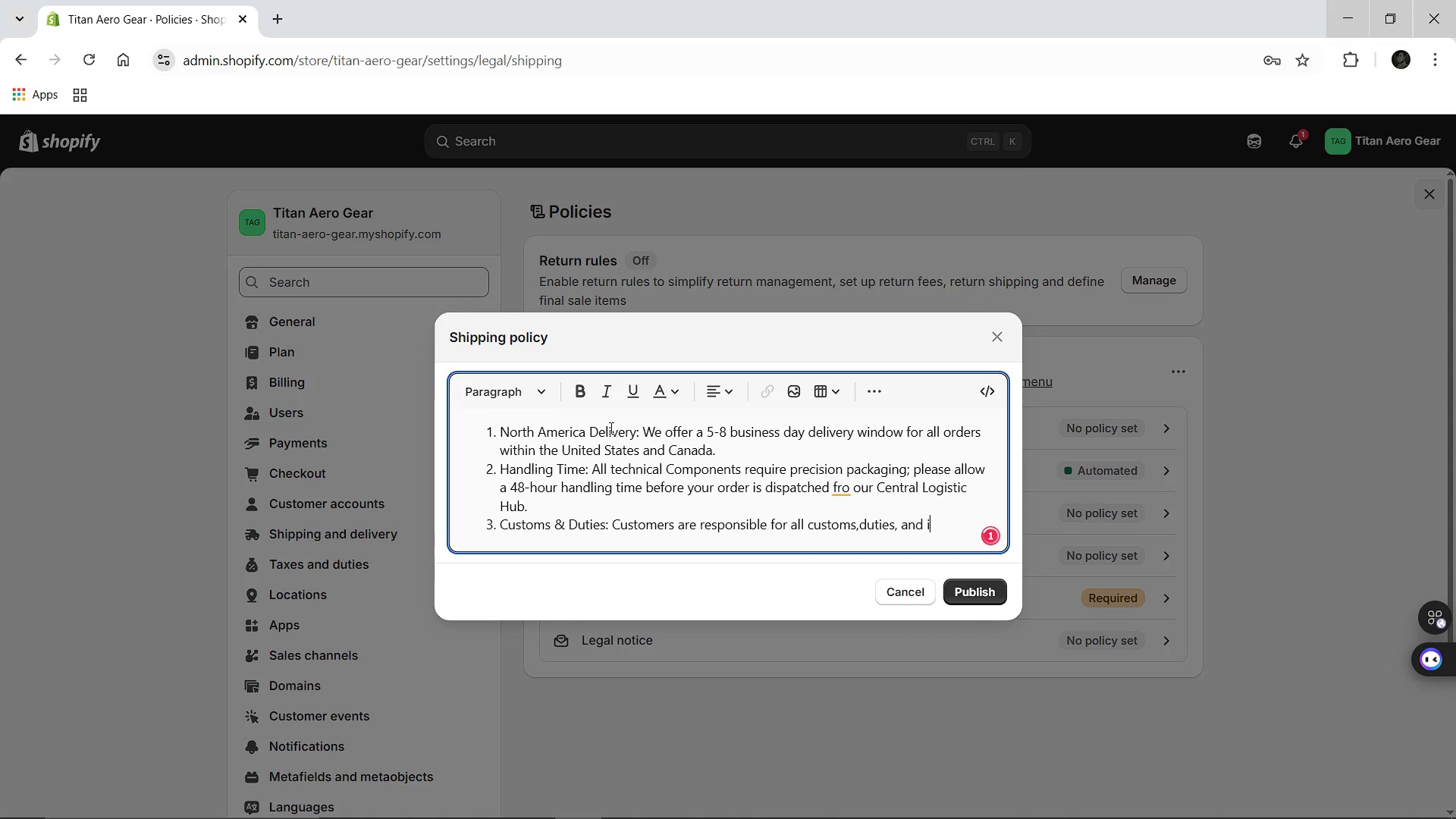 
hold_key(key=ShiftLeft, duration=0.47)
 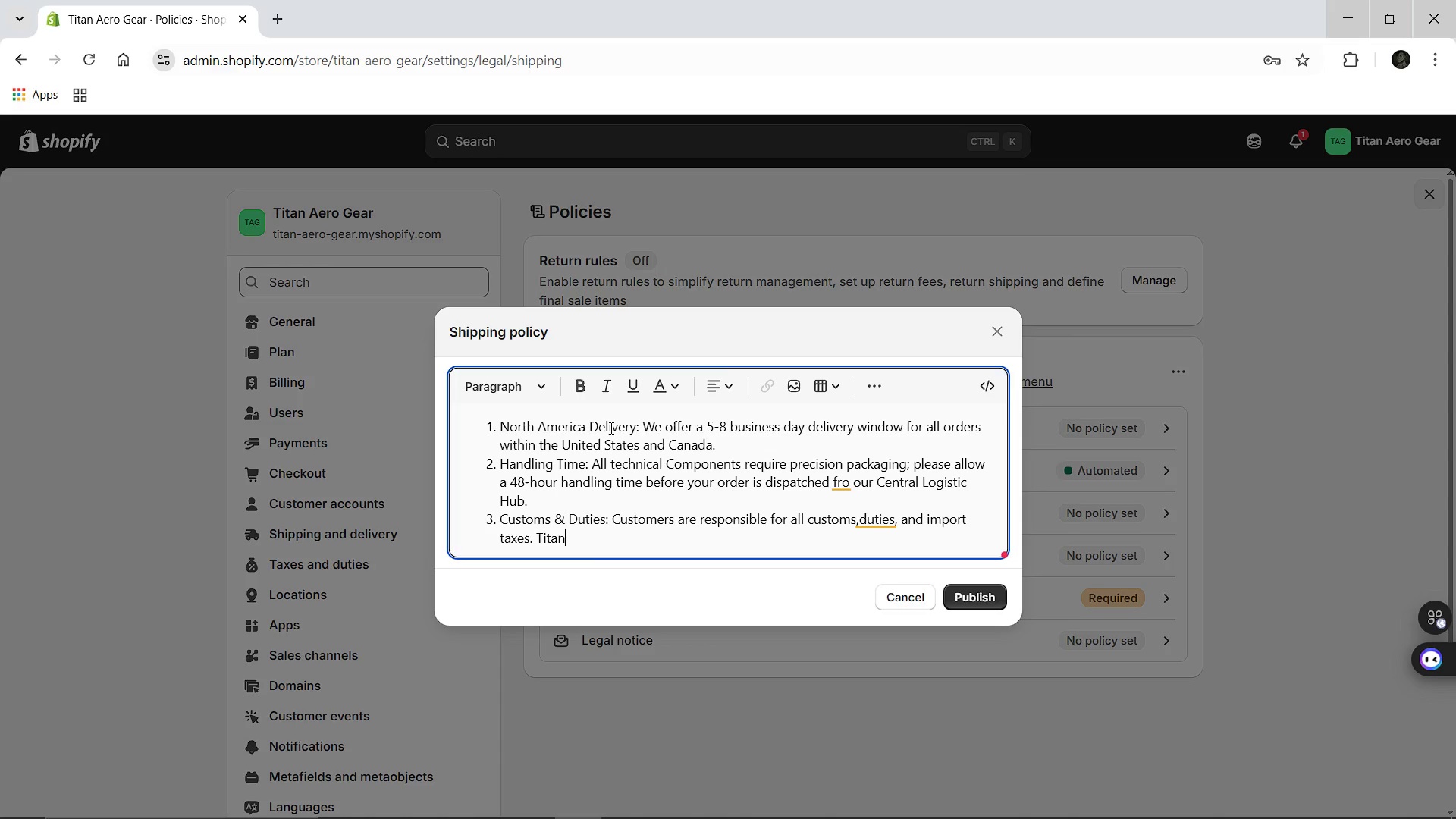 
hold_key(key=ShiftLeft, duration=0.39)
 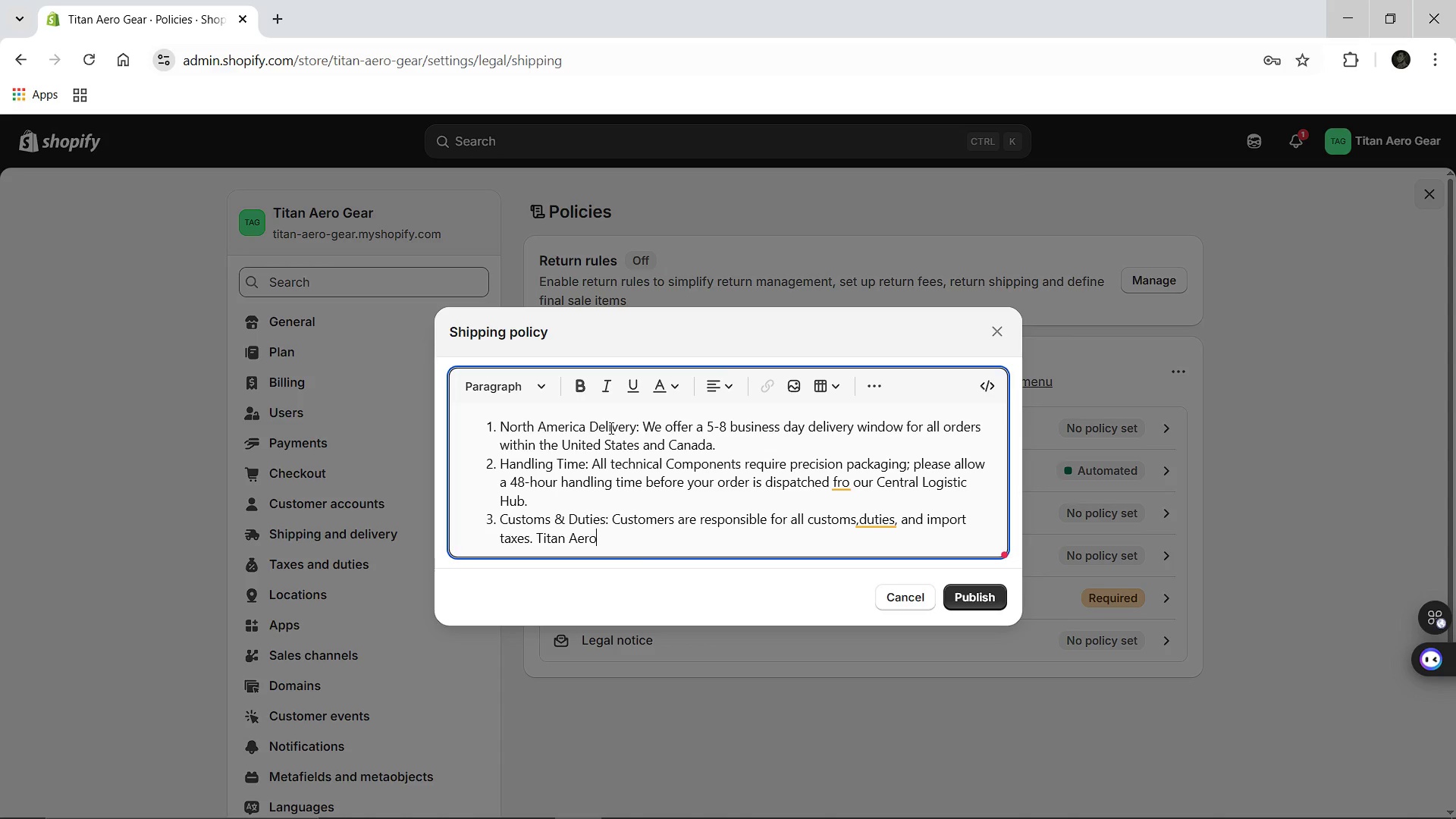 
hold_key(key=ShiftLeft, duration=0.36)
 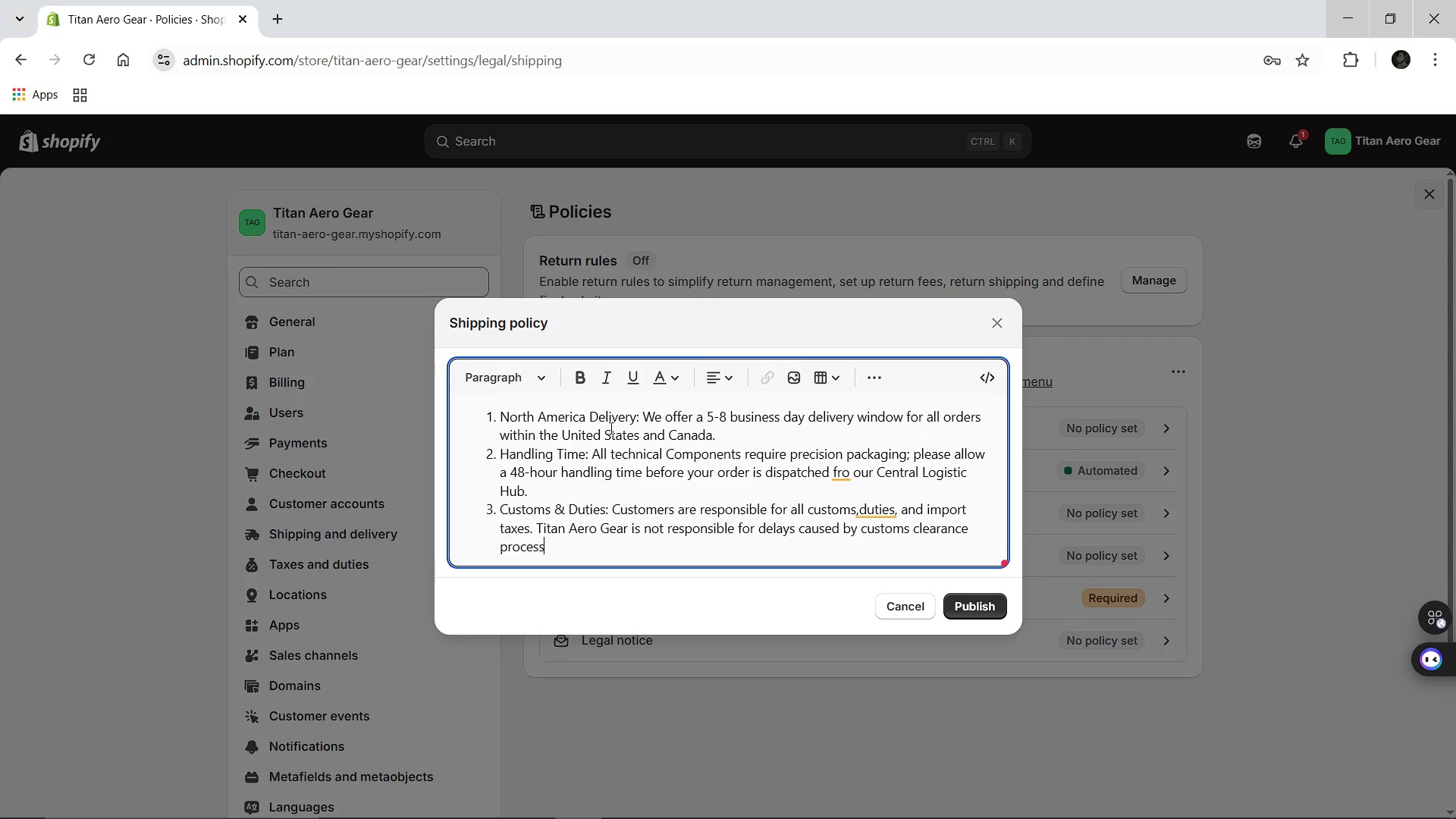 
wait(27.42)
 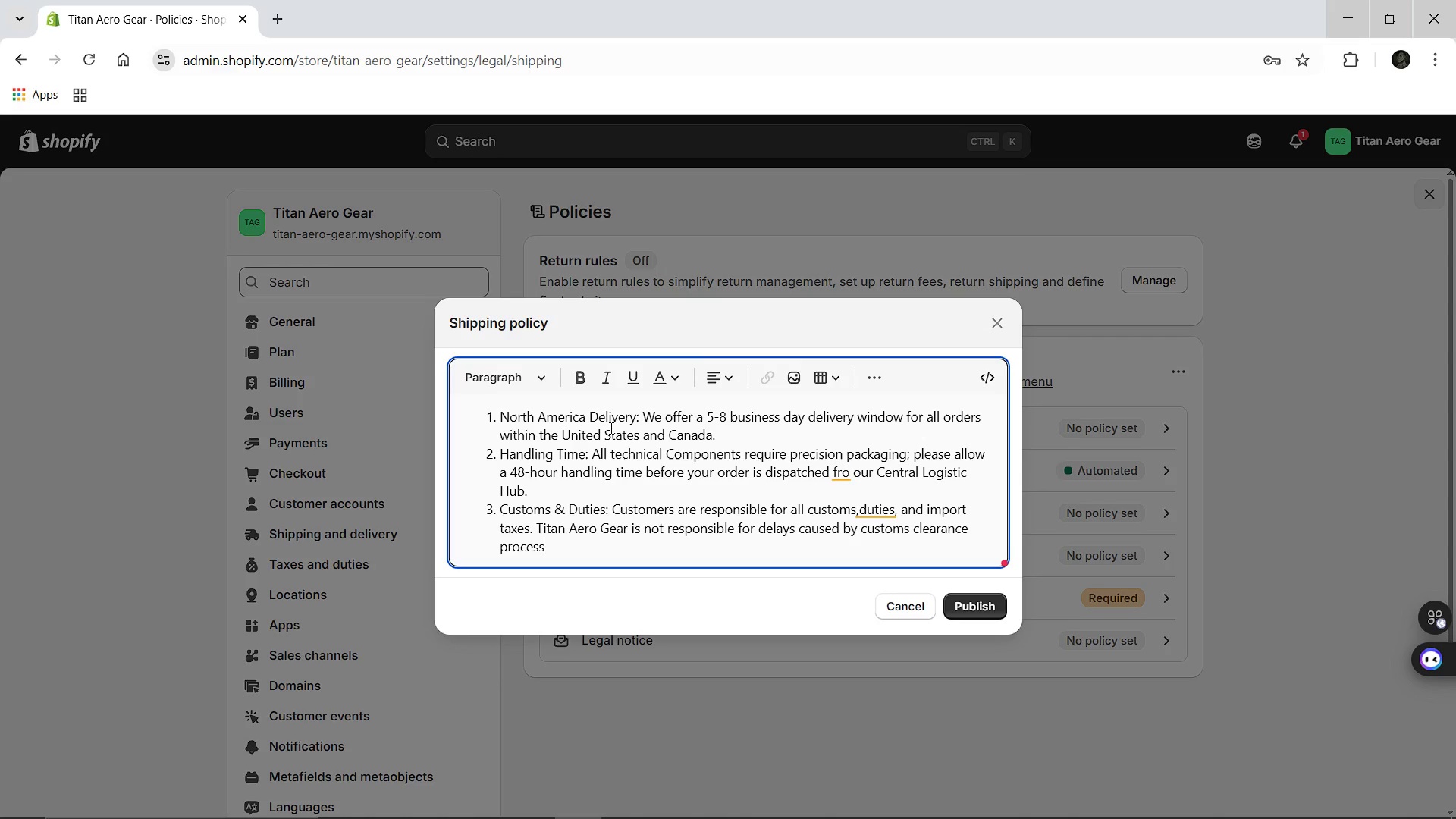 
left_click([852, 476])
 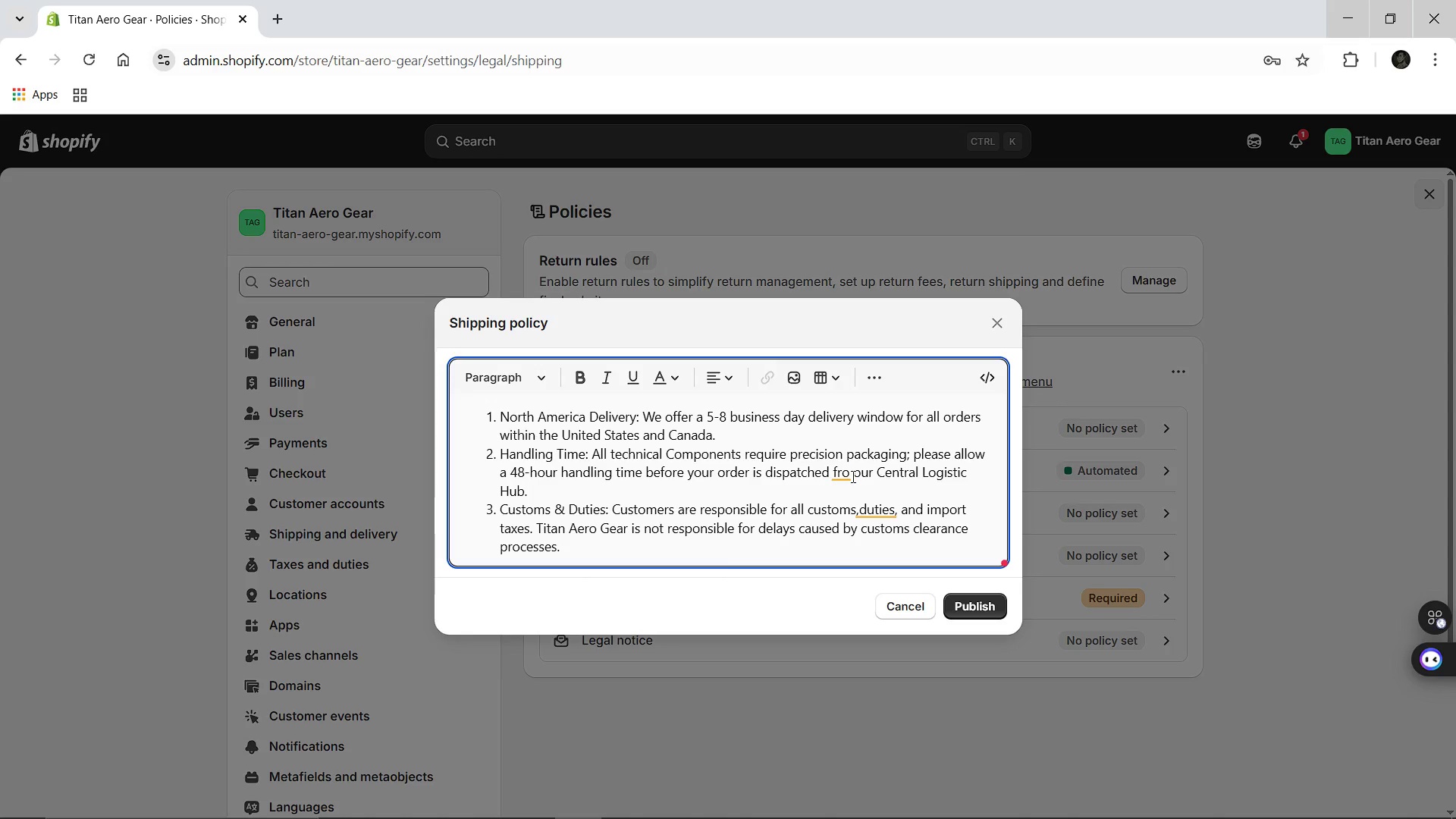 
key(ArrowLeft)
 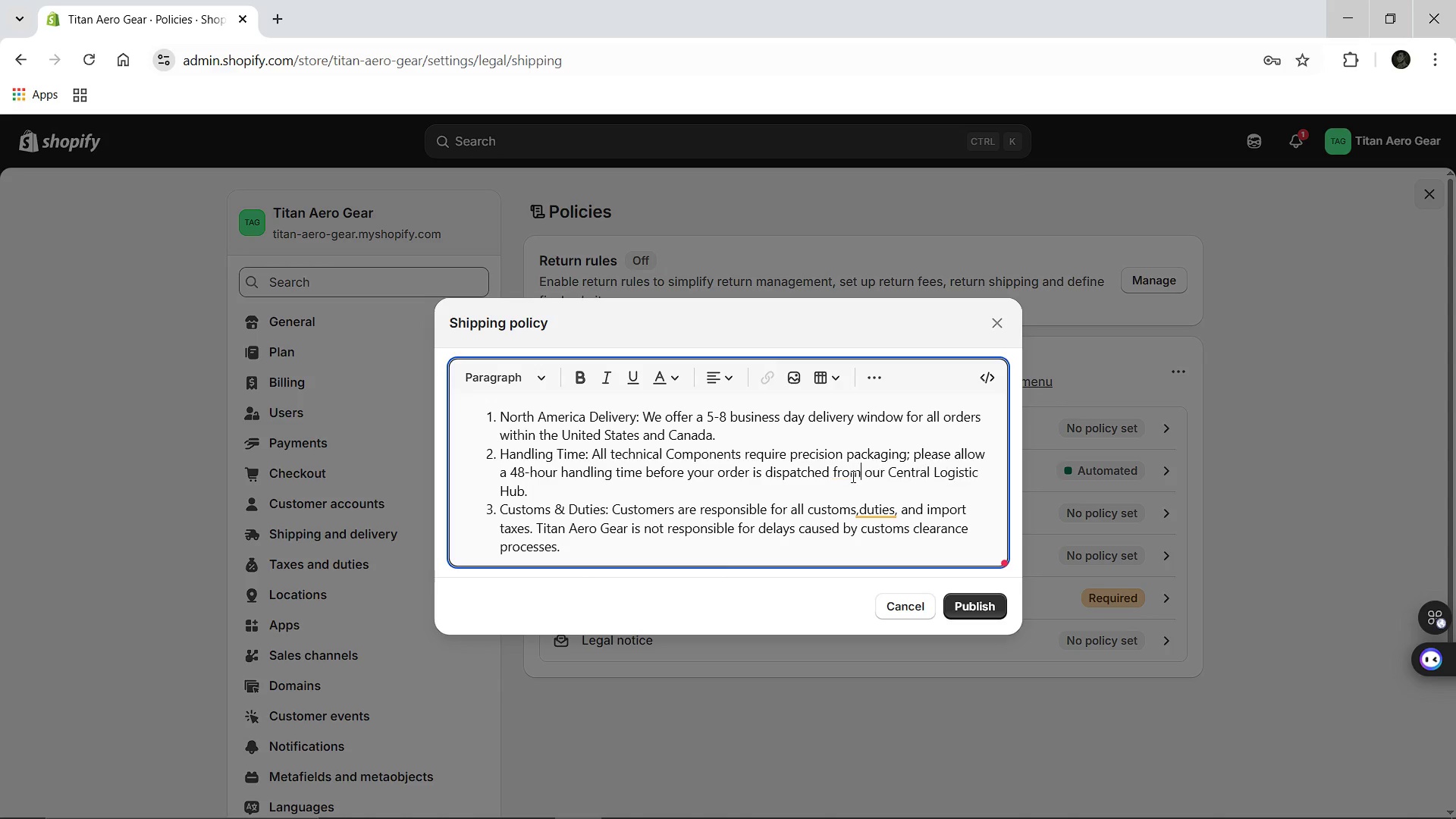 
key(M)
 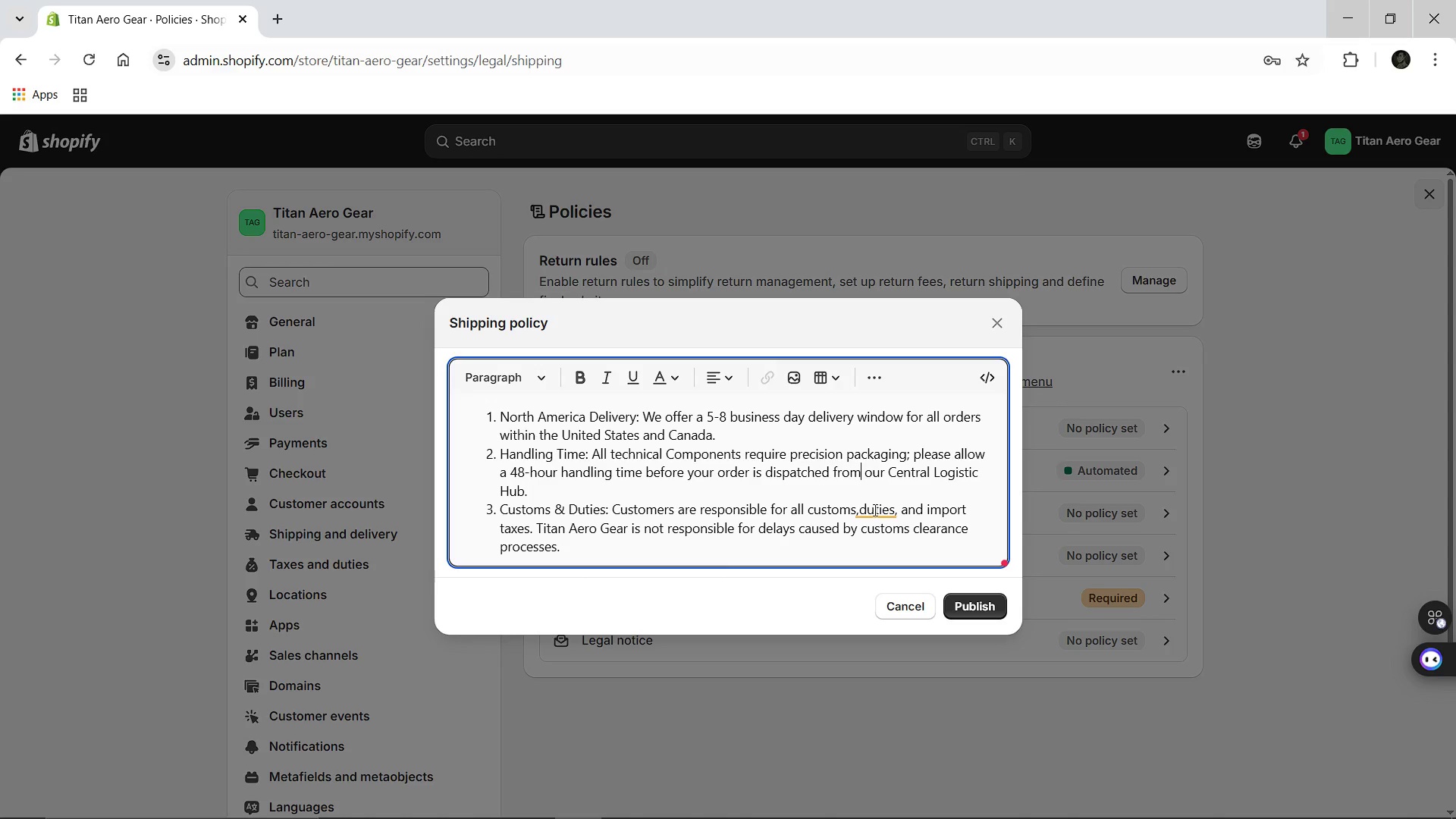 
left_click([875, 513])
 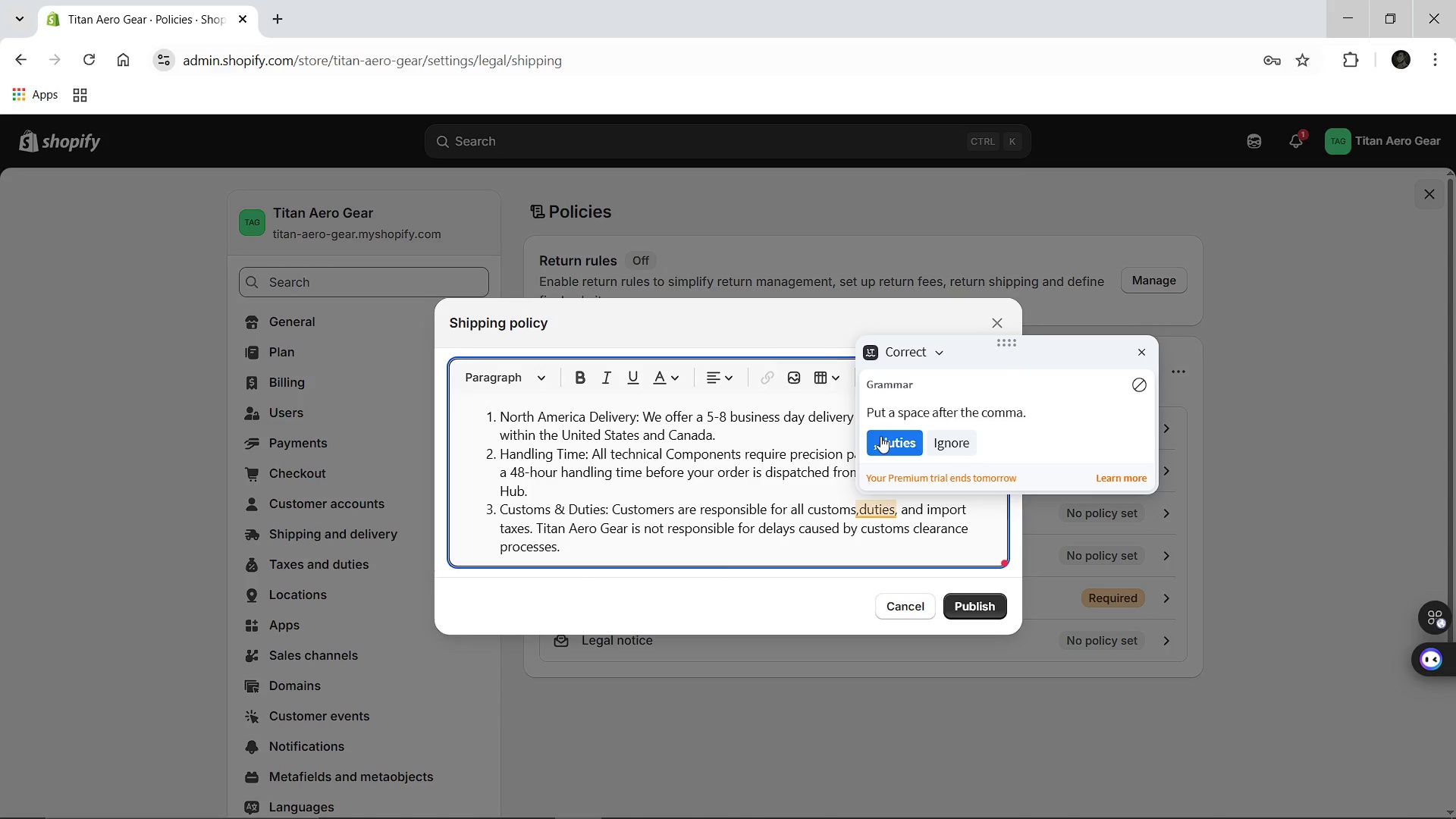 
left_click([880, 436])
 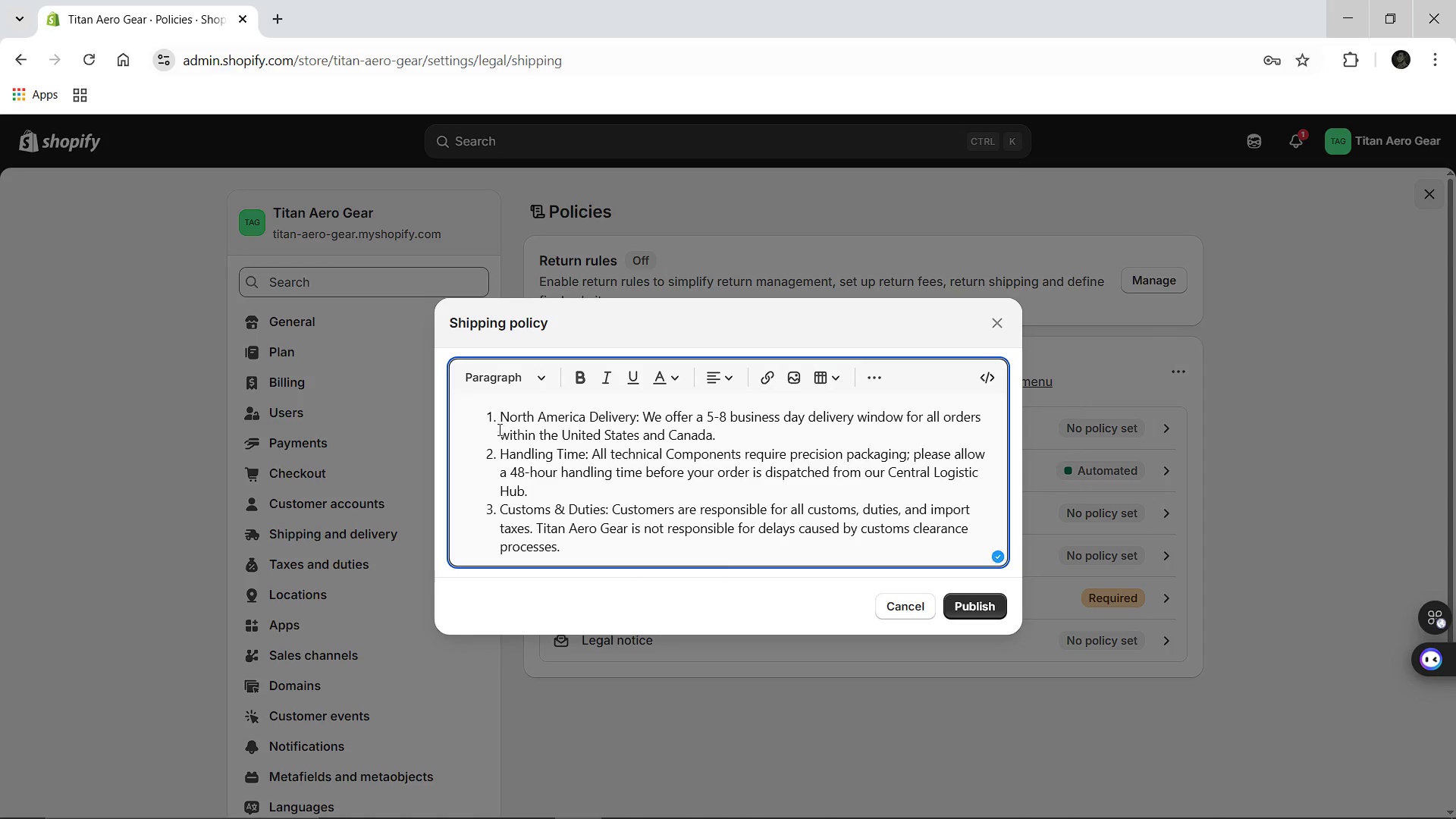 
wait(5.61)
 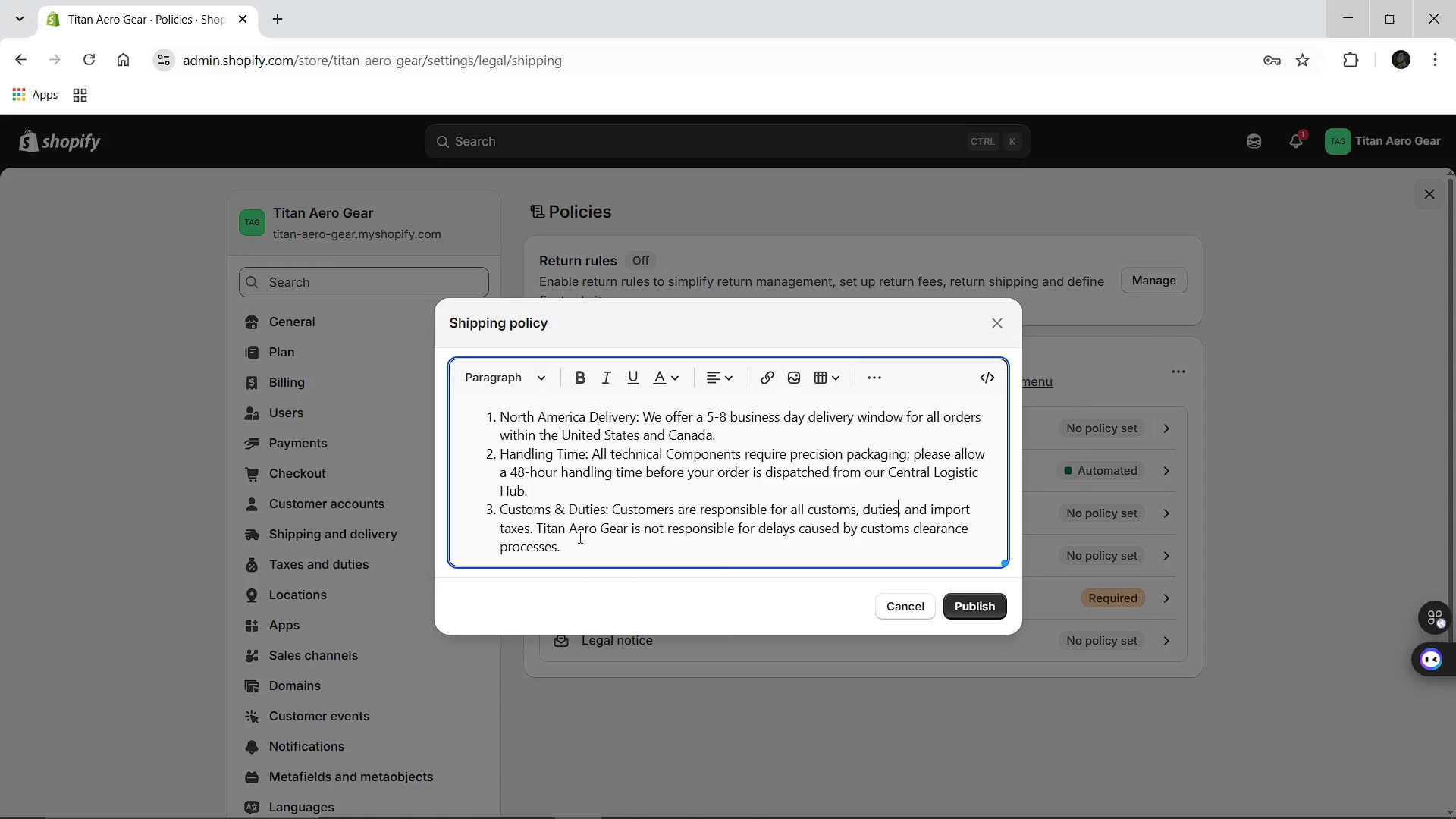 
left_click_drag(start_coordinate=[496, 417], to_coordinate=[636, 419])
 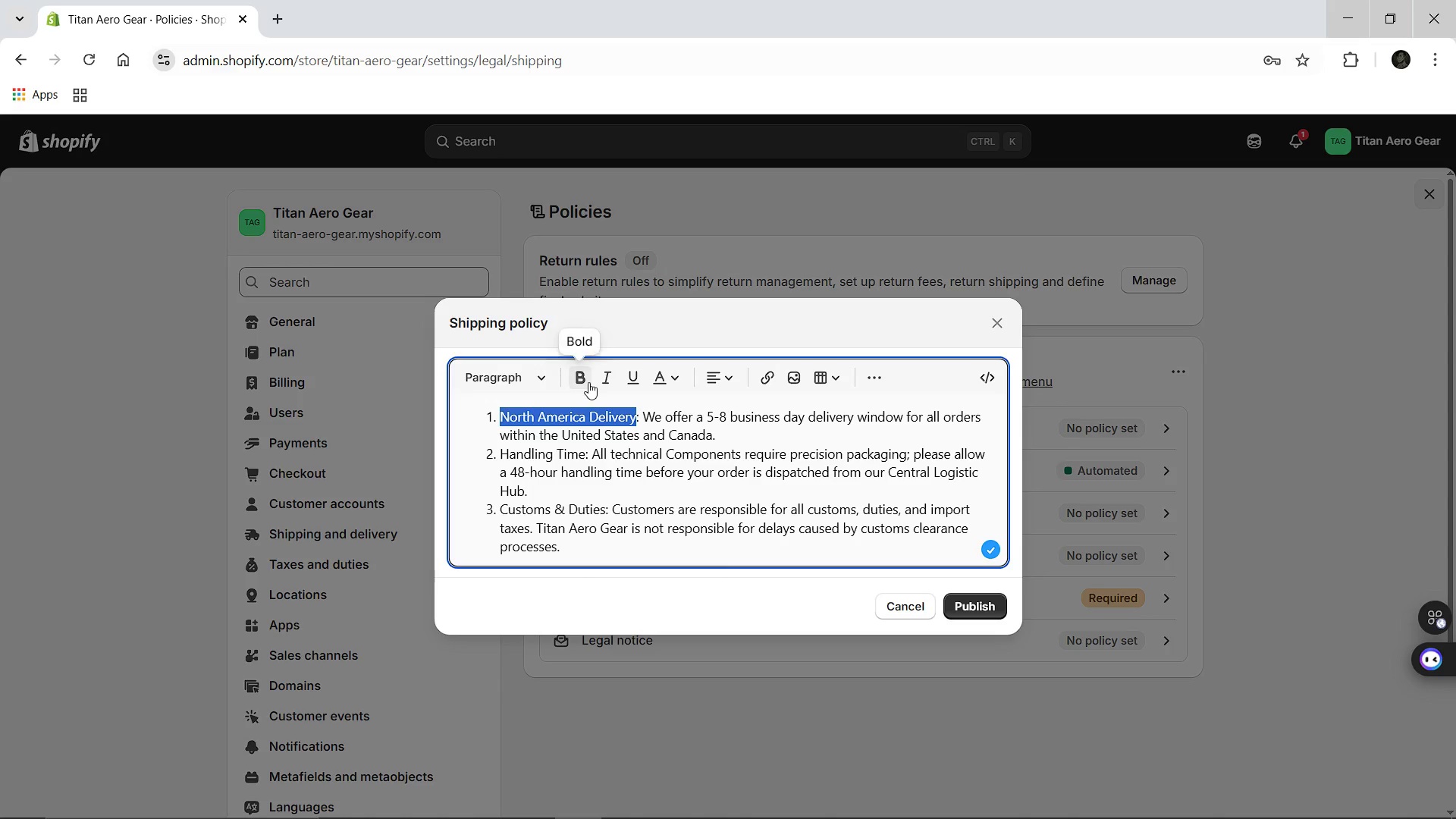 
left_click([588, 382])
 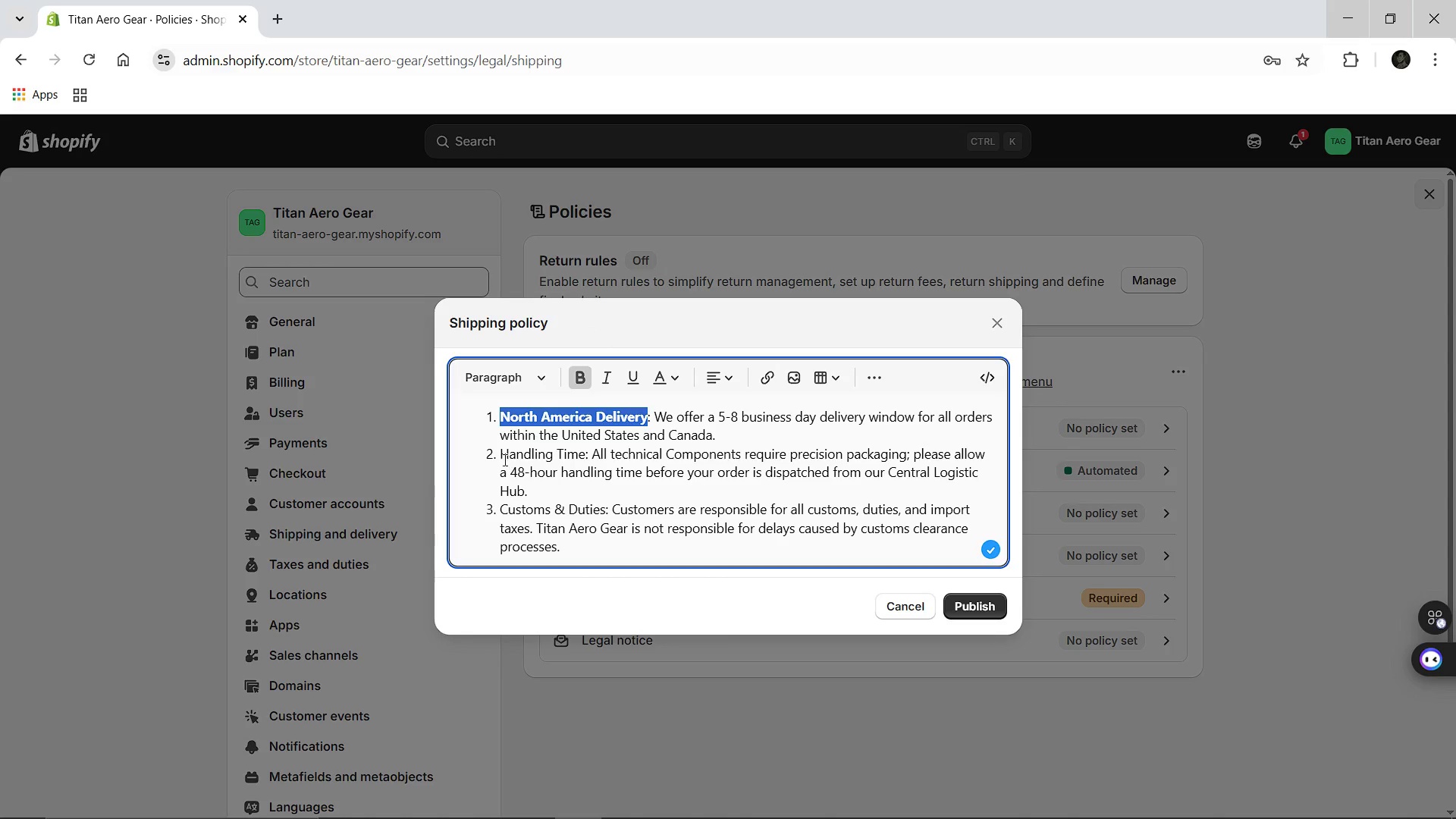 
left_click_drag(start_coordinate=[502, 457], to_coordinate=[582, 455])
 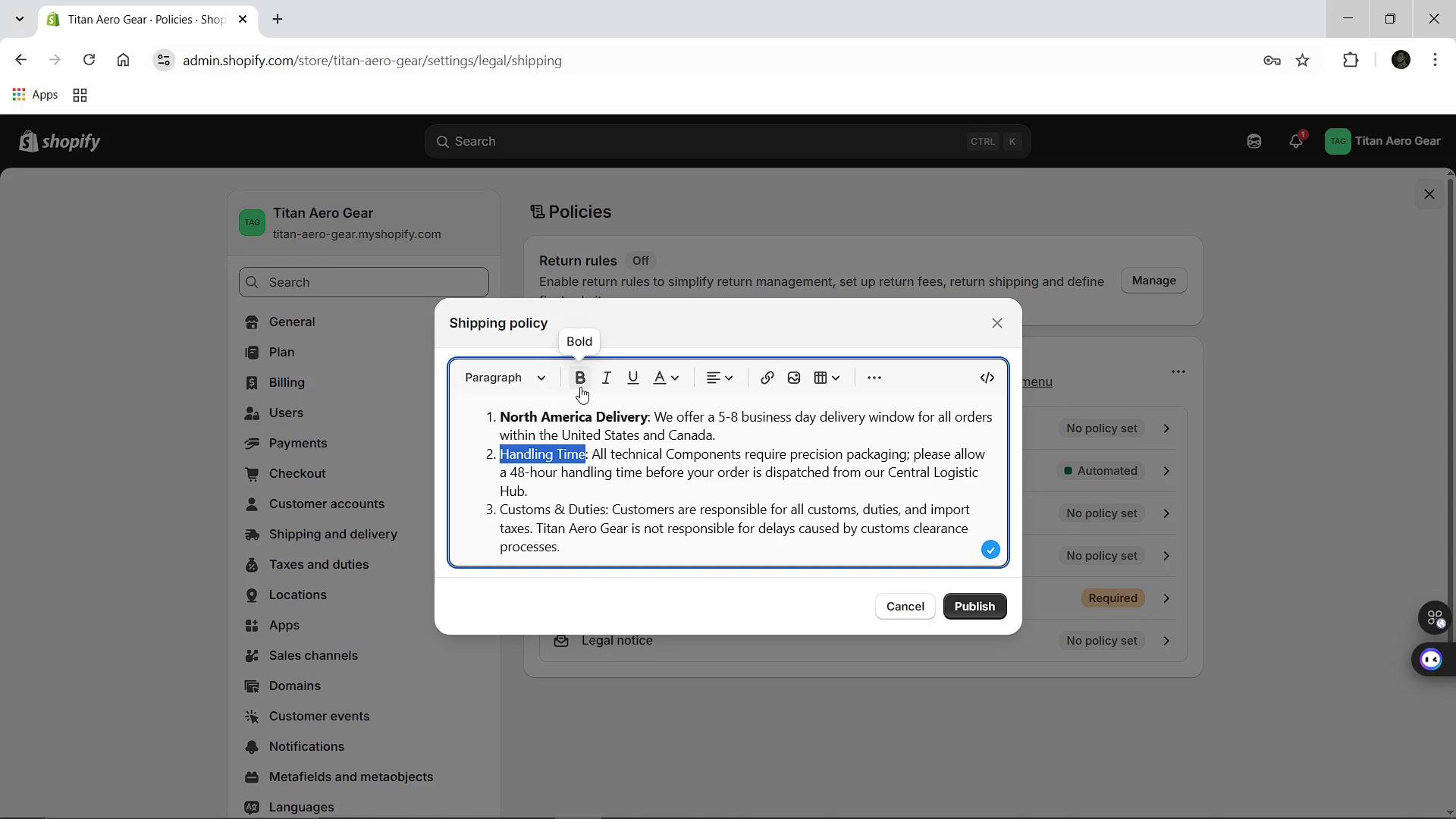 
left_click([580, 387])
 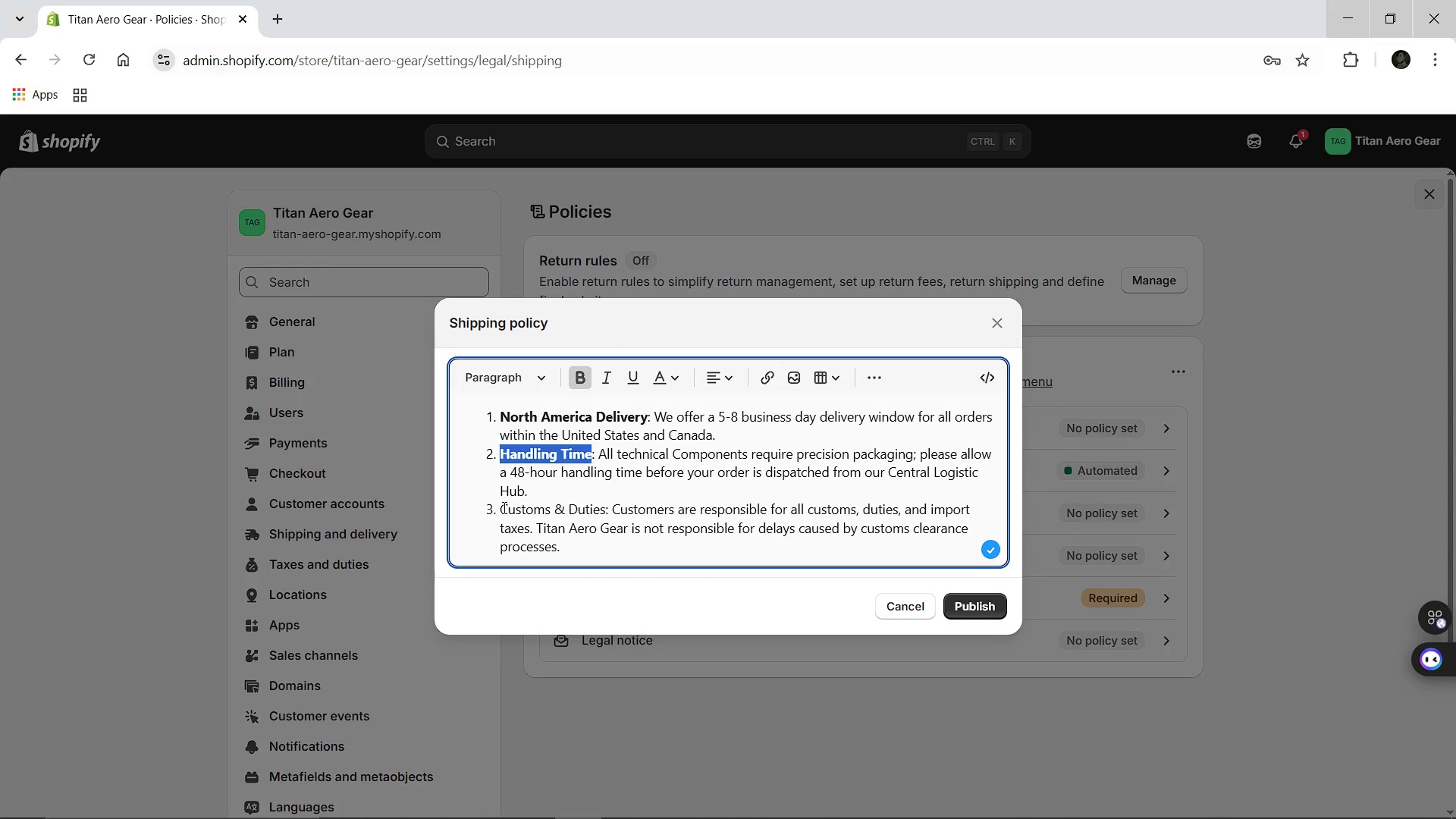 
left_click_drag(start_coordinate=[503, 507], to_coordinate=[604, 514])
 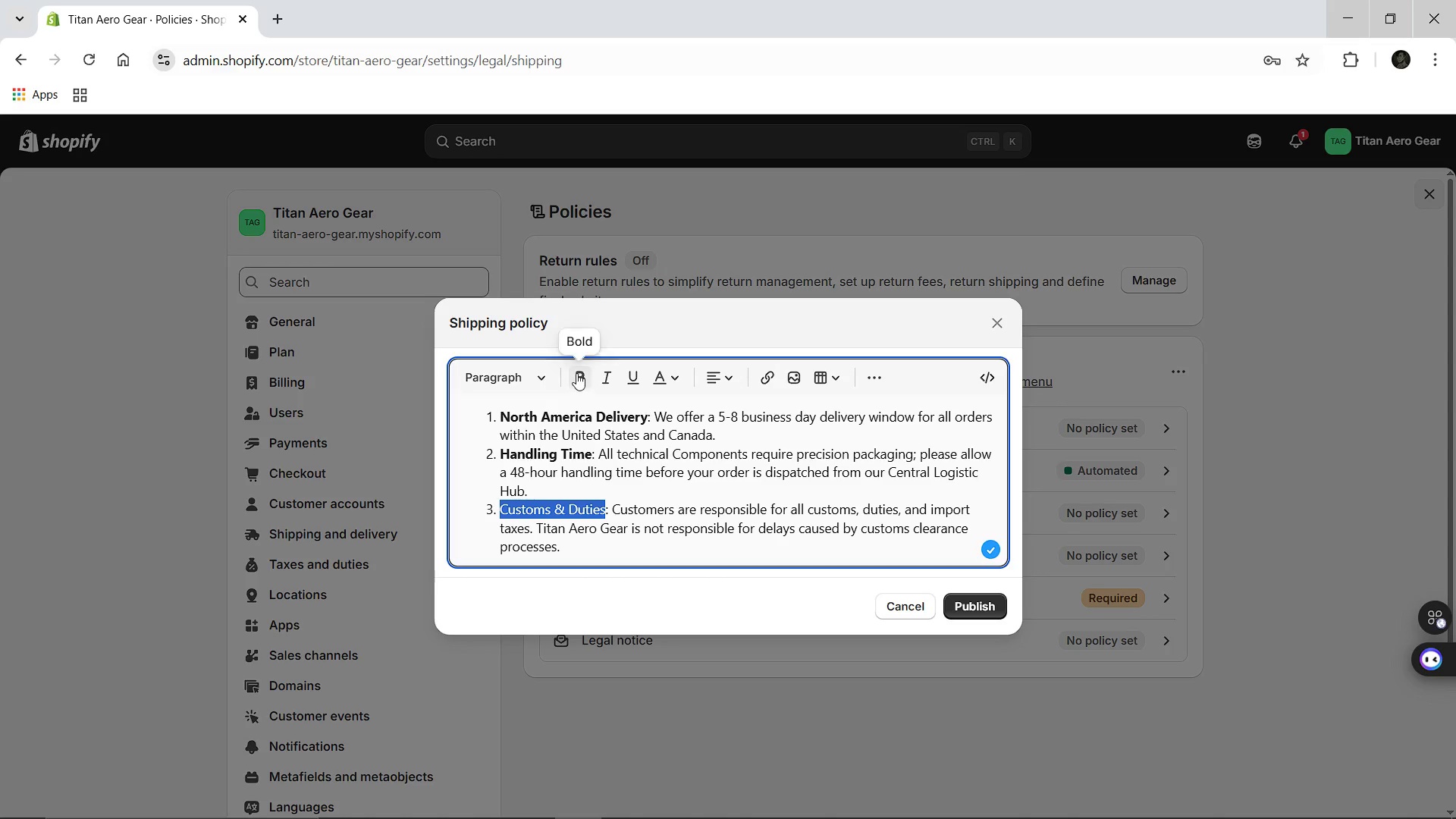 
left_click([576, 373])
 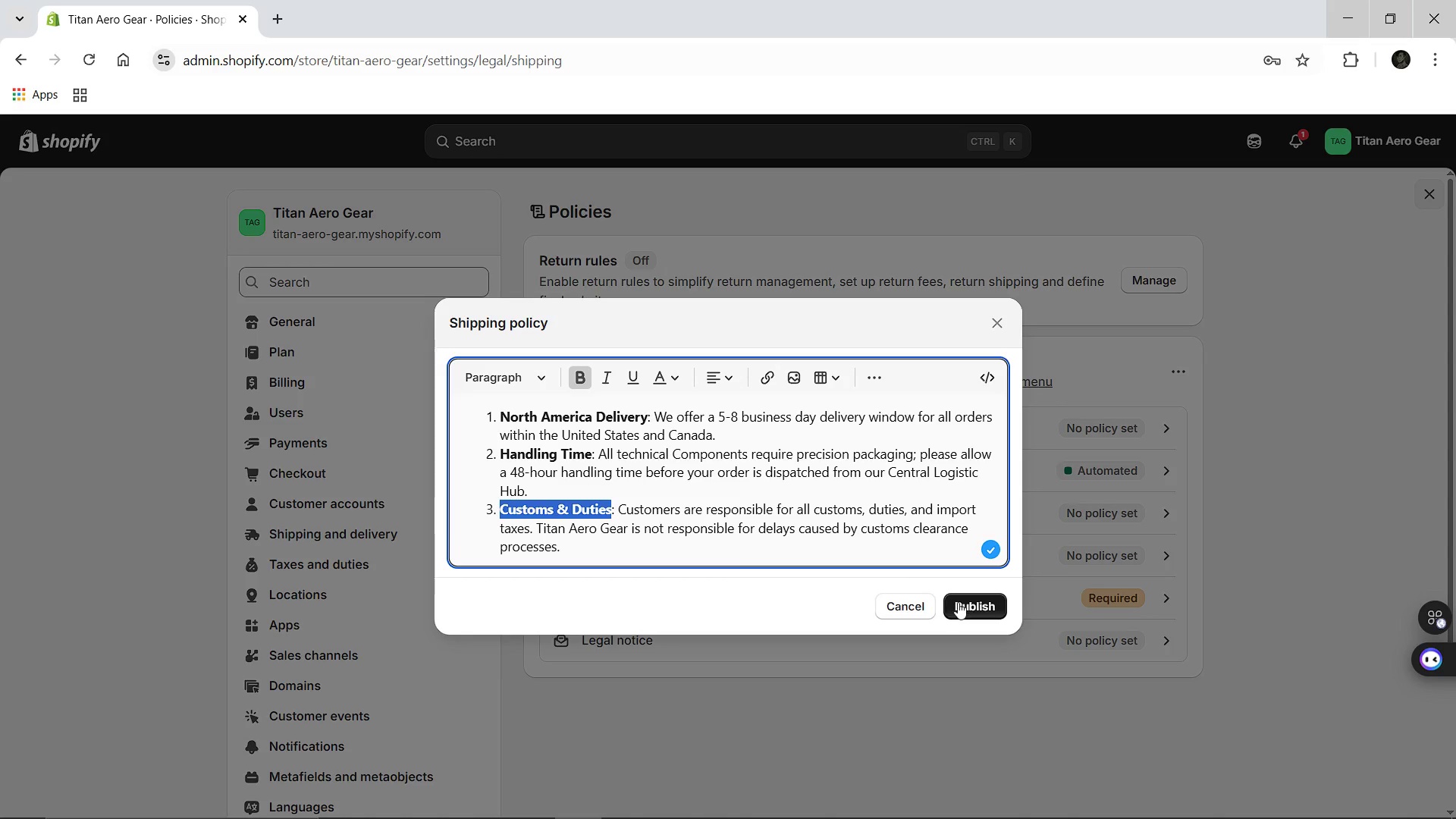 
left_click([959, 603])
 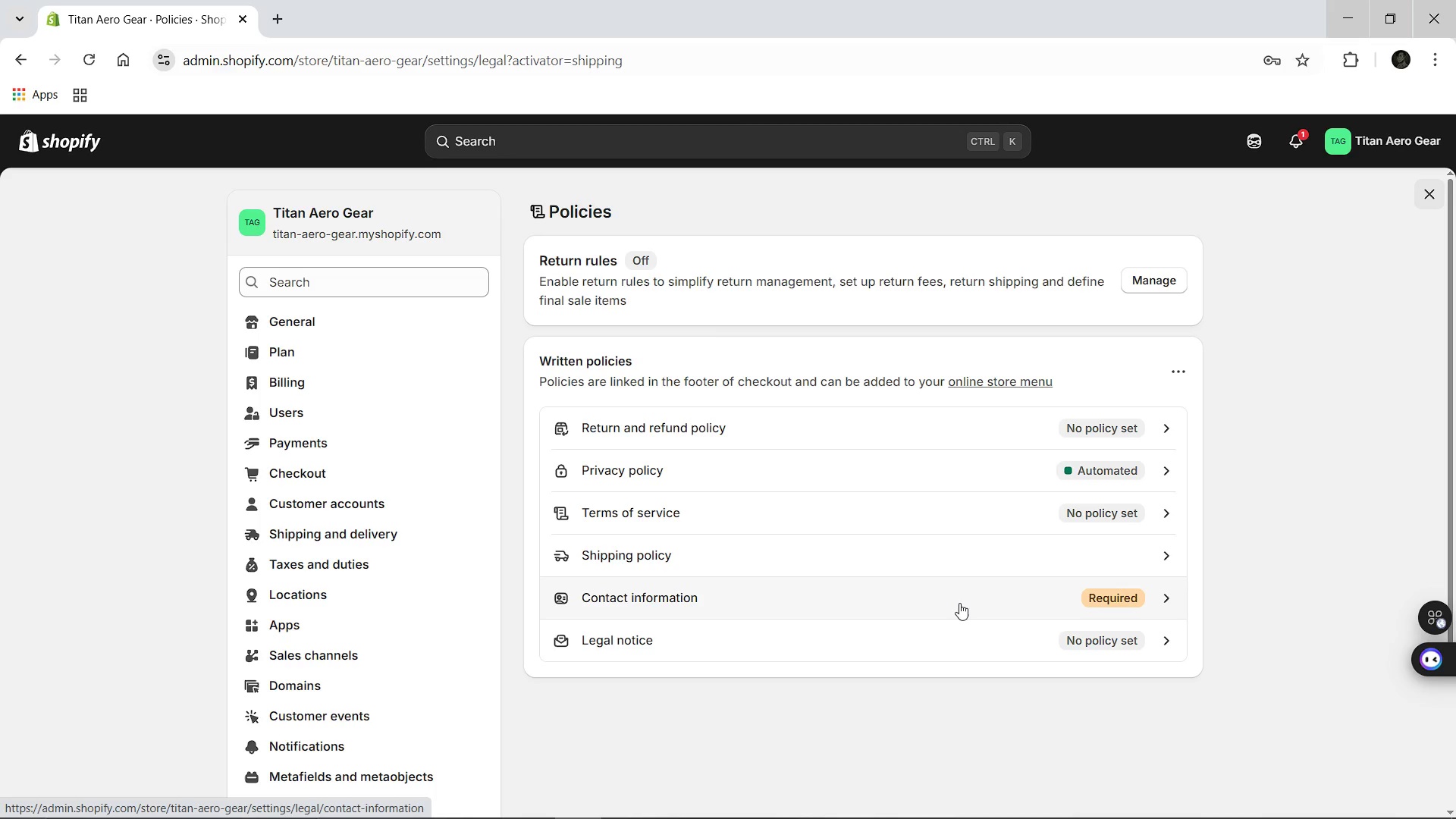 
wait(61.84)
 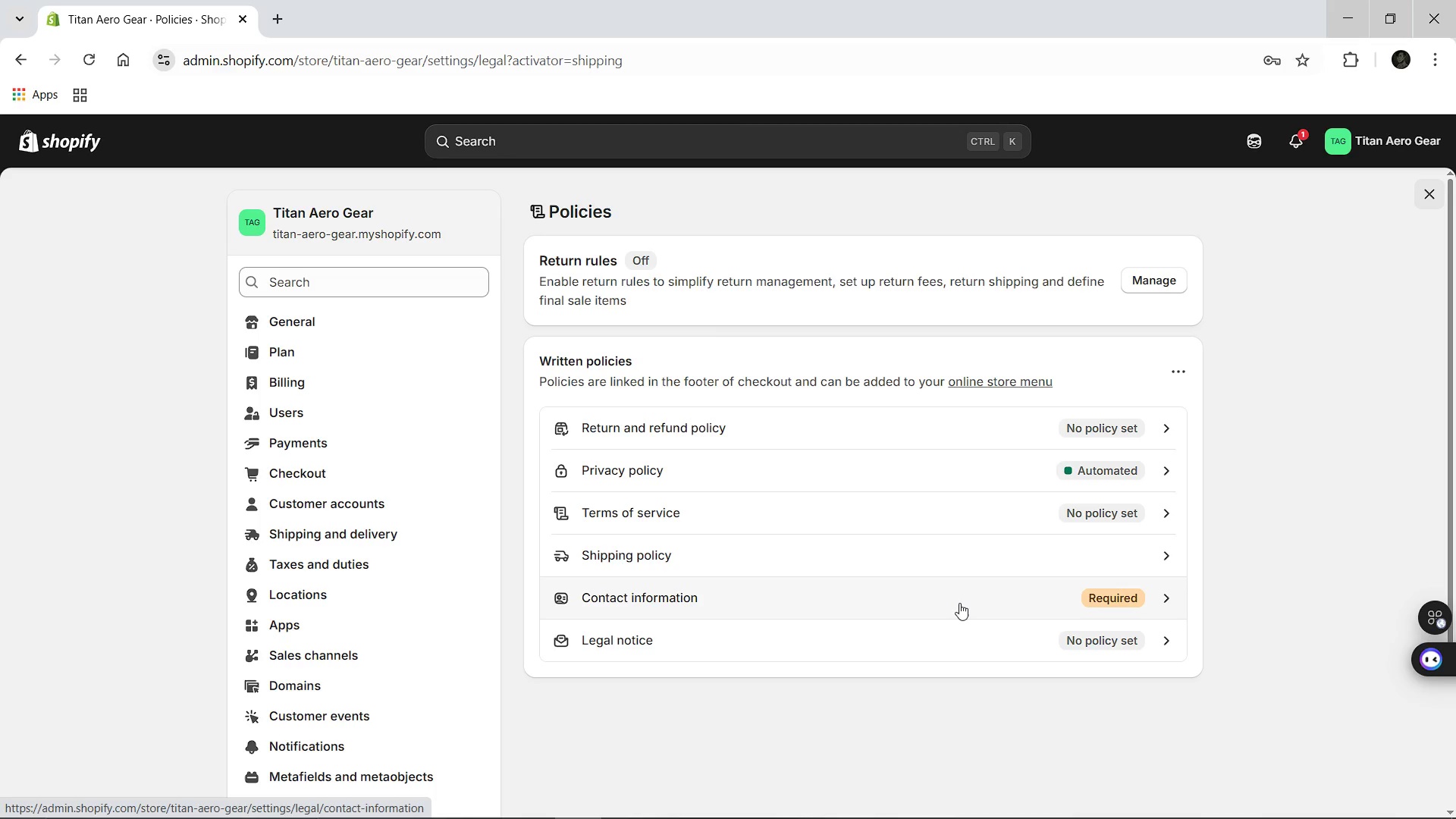 
left_click([725, 802])